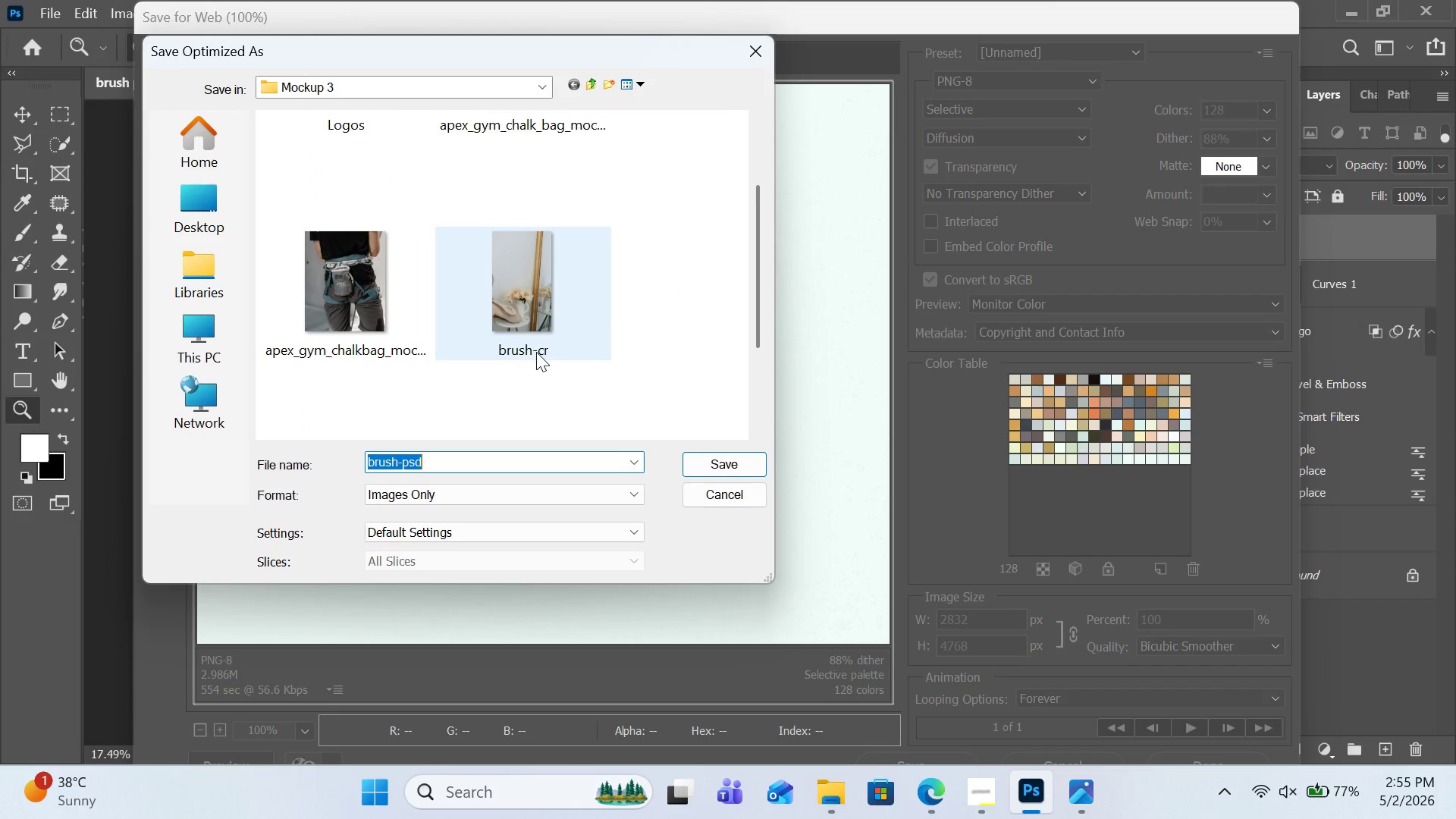 
left_click([536, 352])
 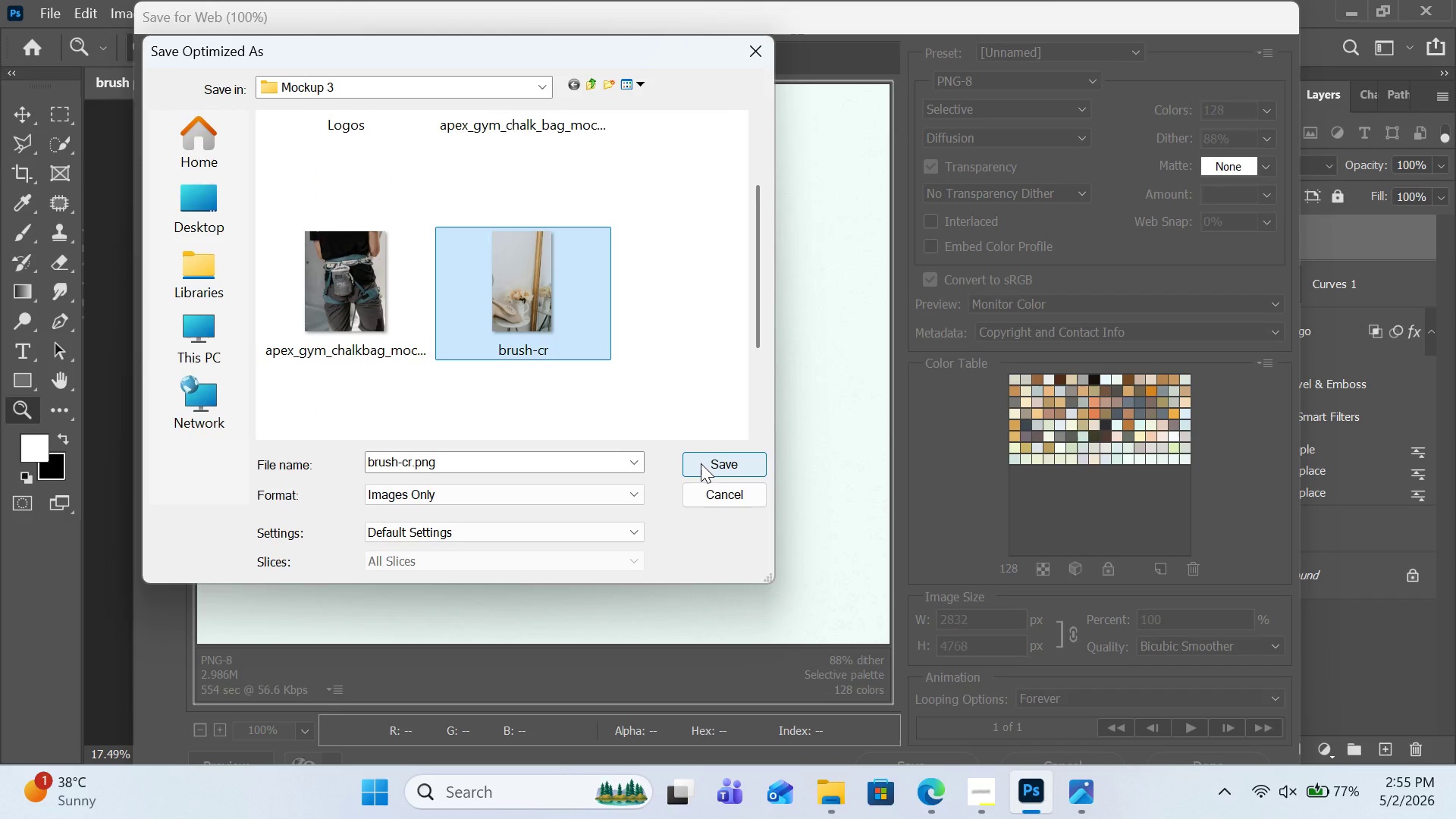 
left_click([701, 463])
 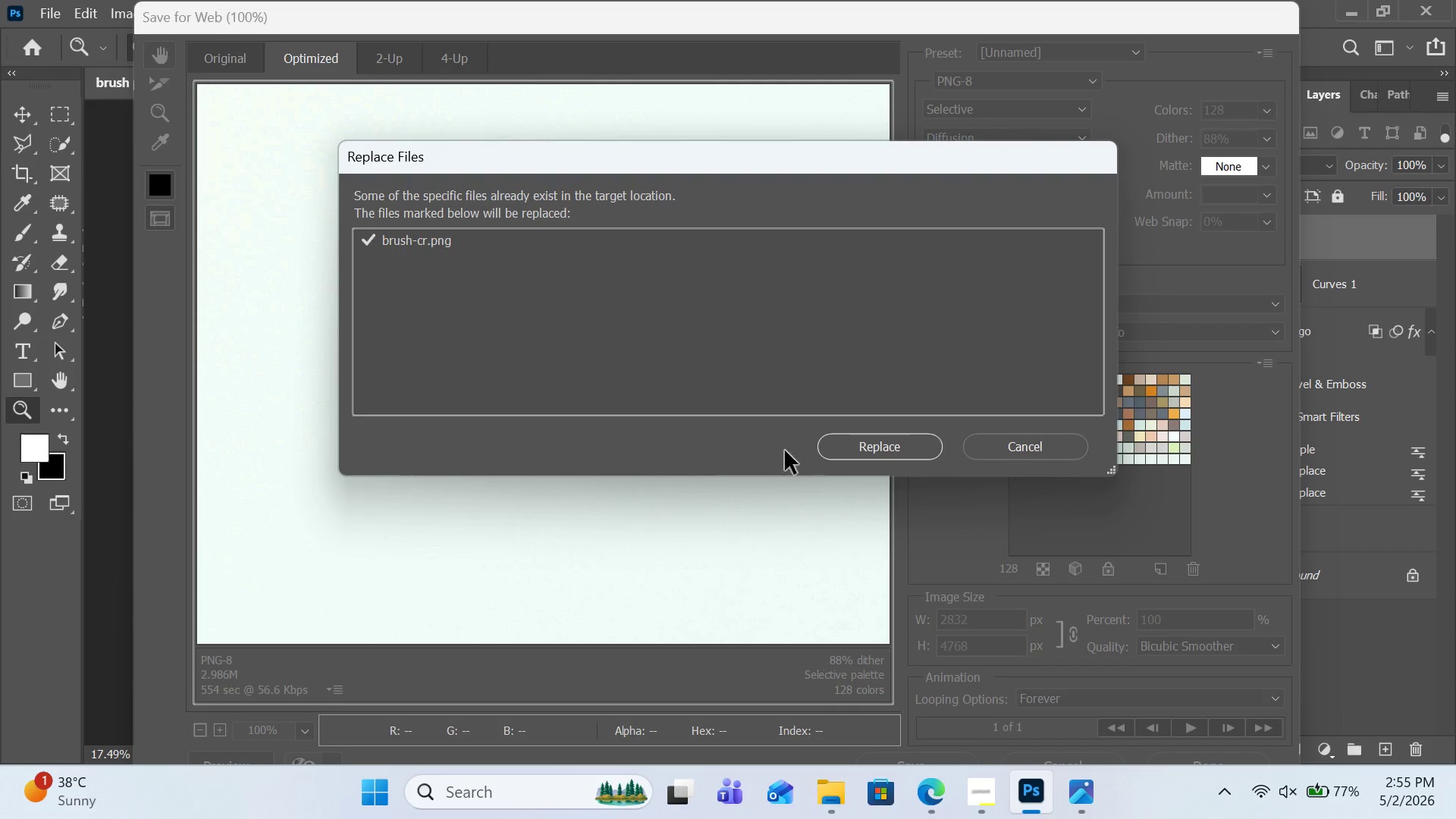 
double_click([860, 450])
 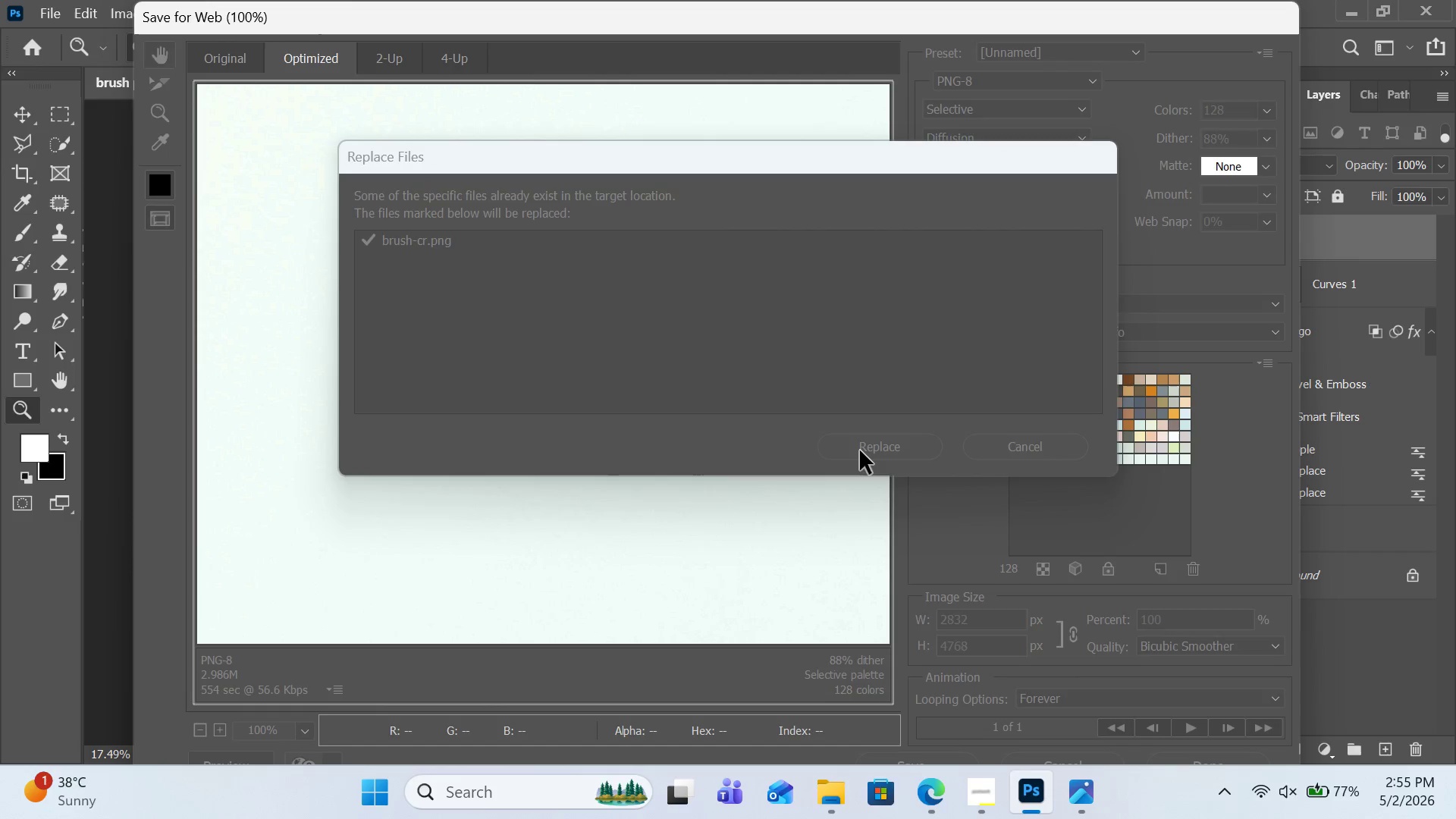 
triple_click([860, 450])